 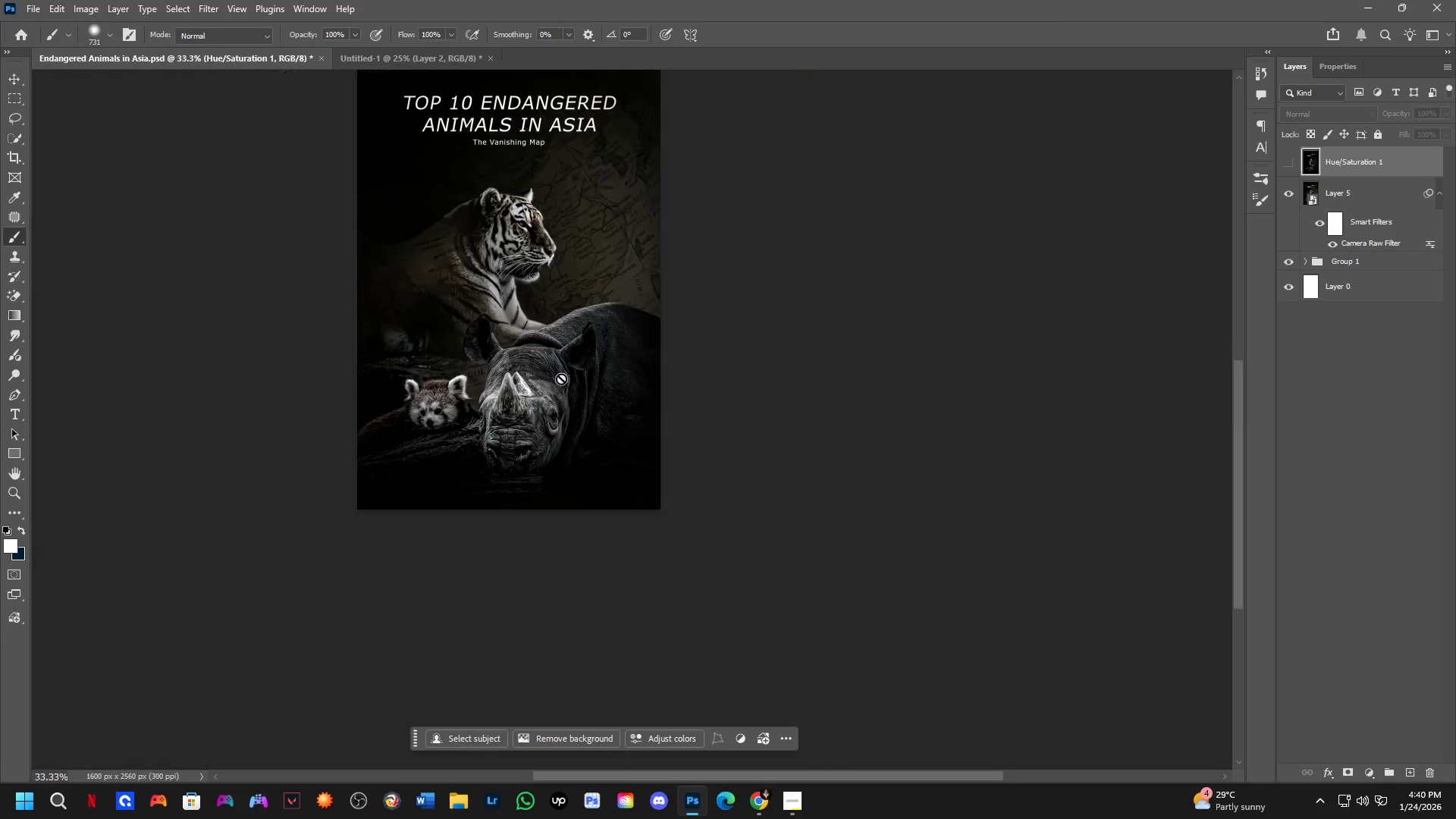 
scroll: coordinate [554, 356], scroll_direction: down, amount: 5.0
 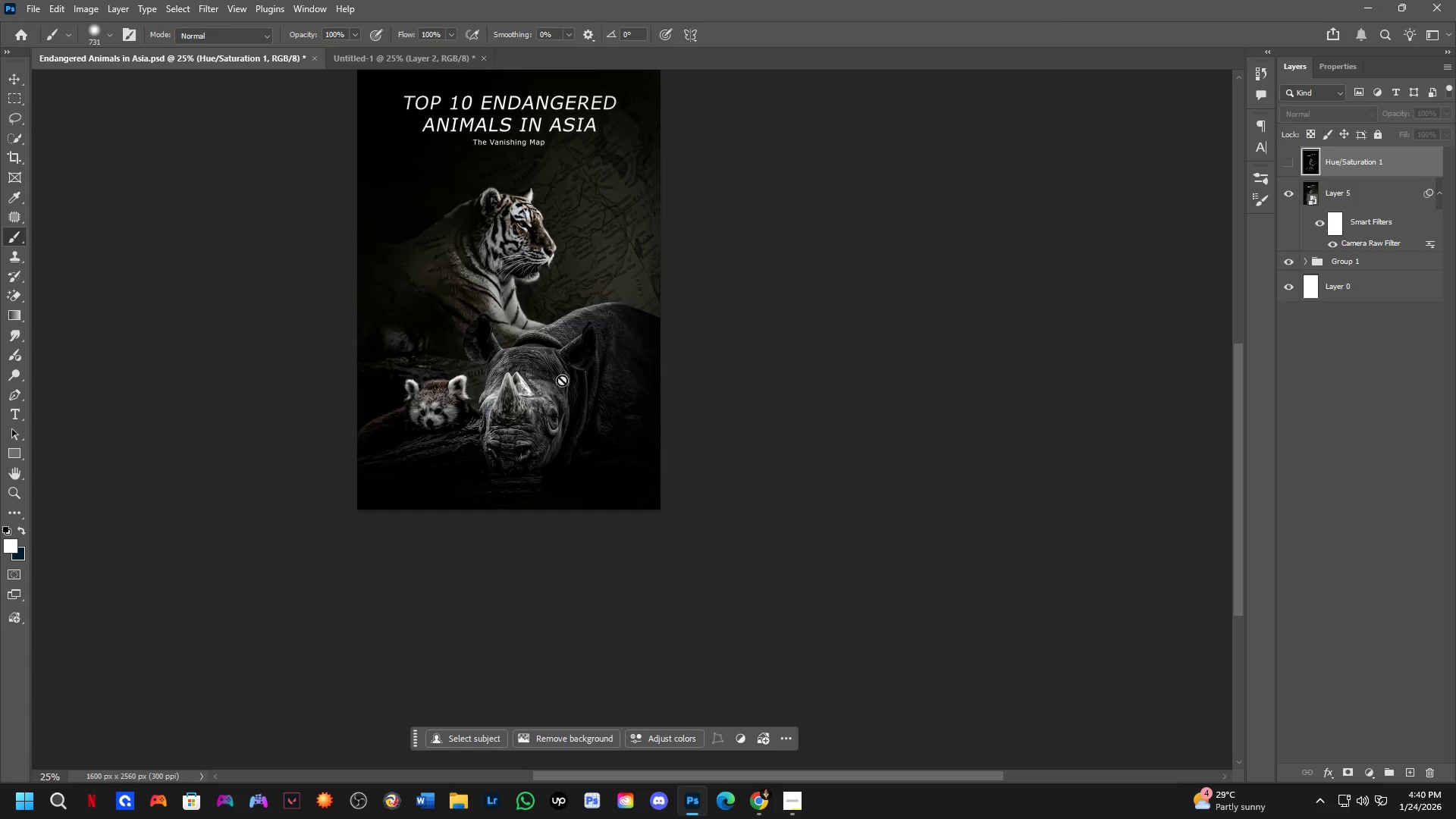 
hold_key(key=Space, duration=0.58)
 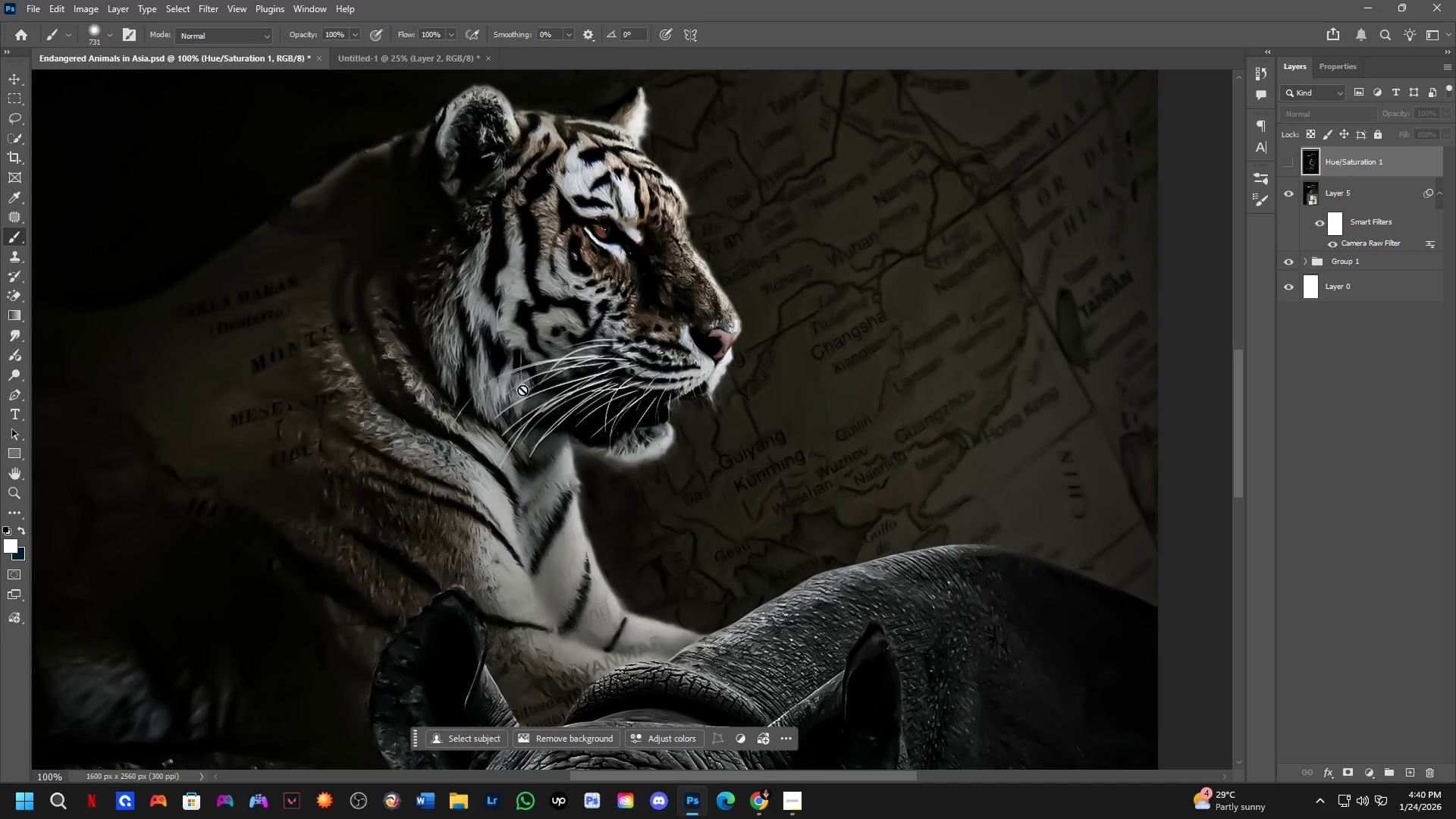 
left_click_drag(start_coordinate=[563, 334], to_coordinate=[587, 463])
 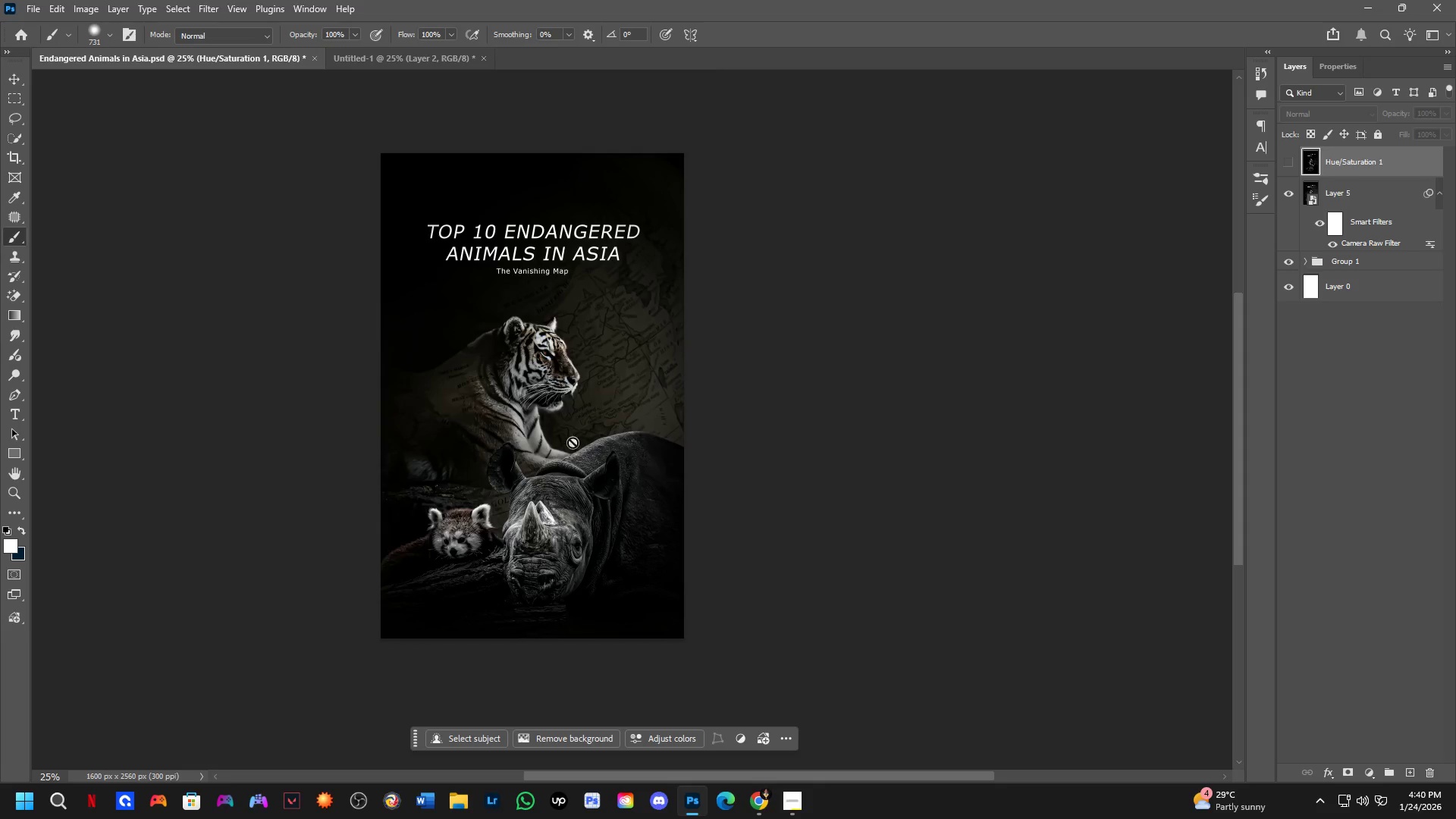 
hold_key(key=ShiftLeft, duration=1.34)
 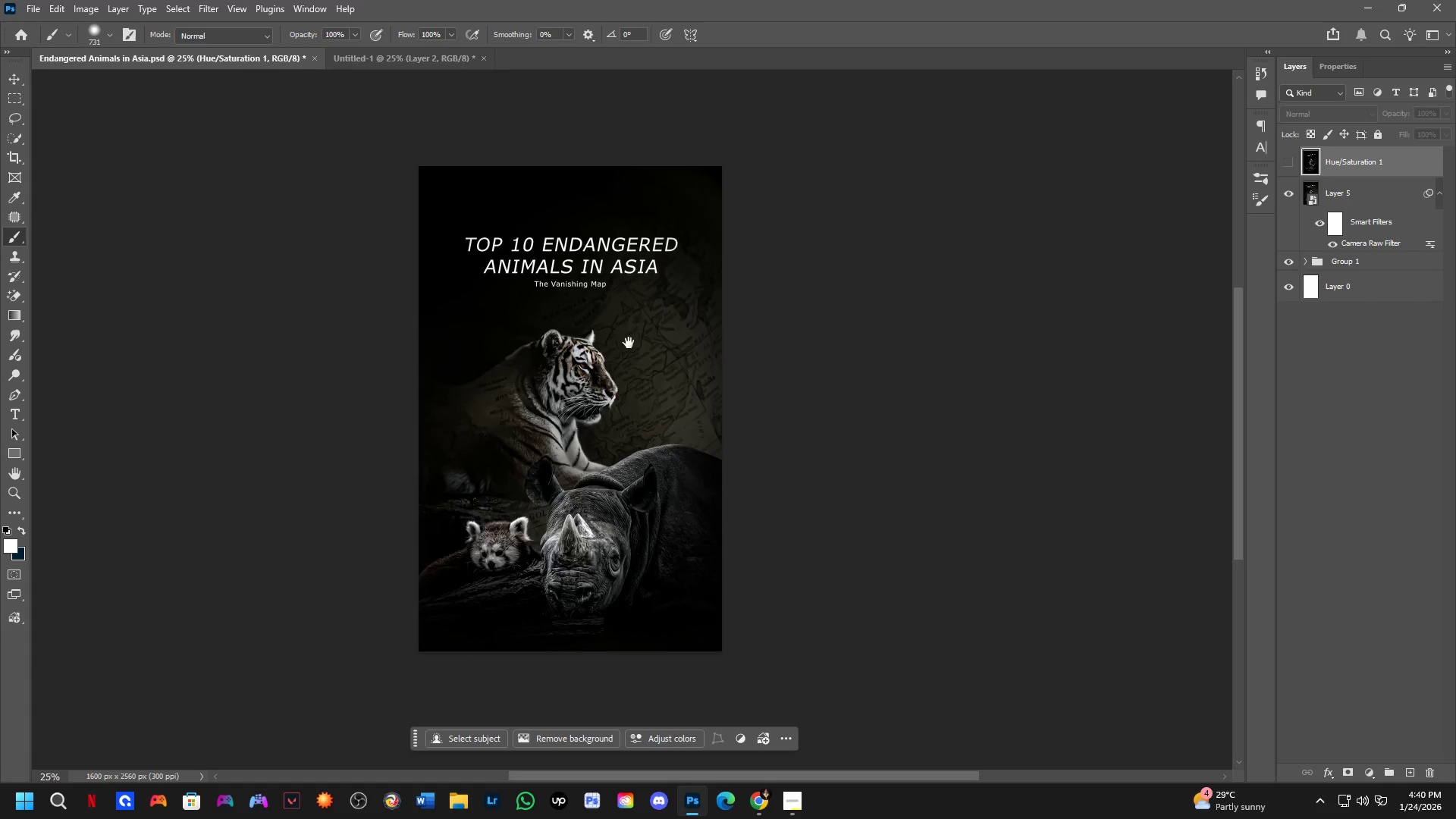 
hold_key(key=Space, duration=0.56)
 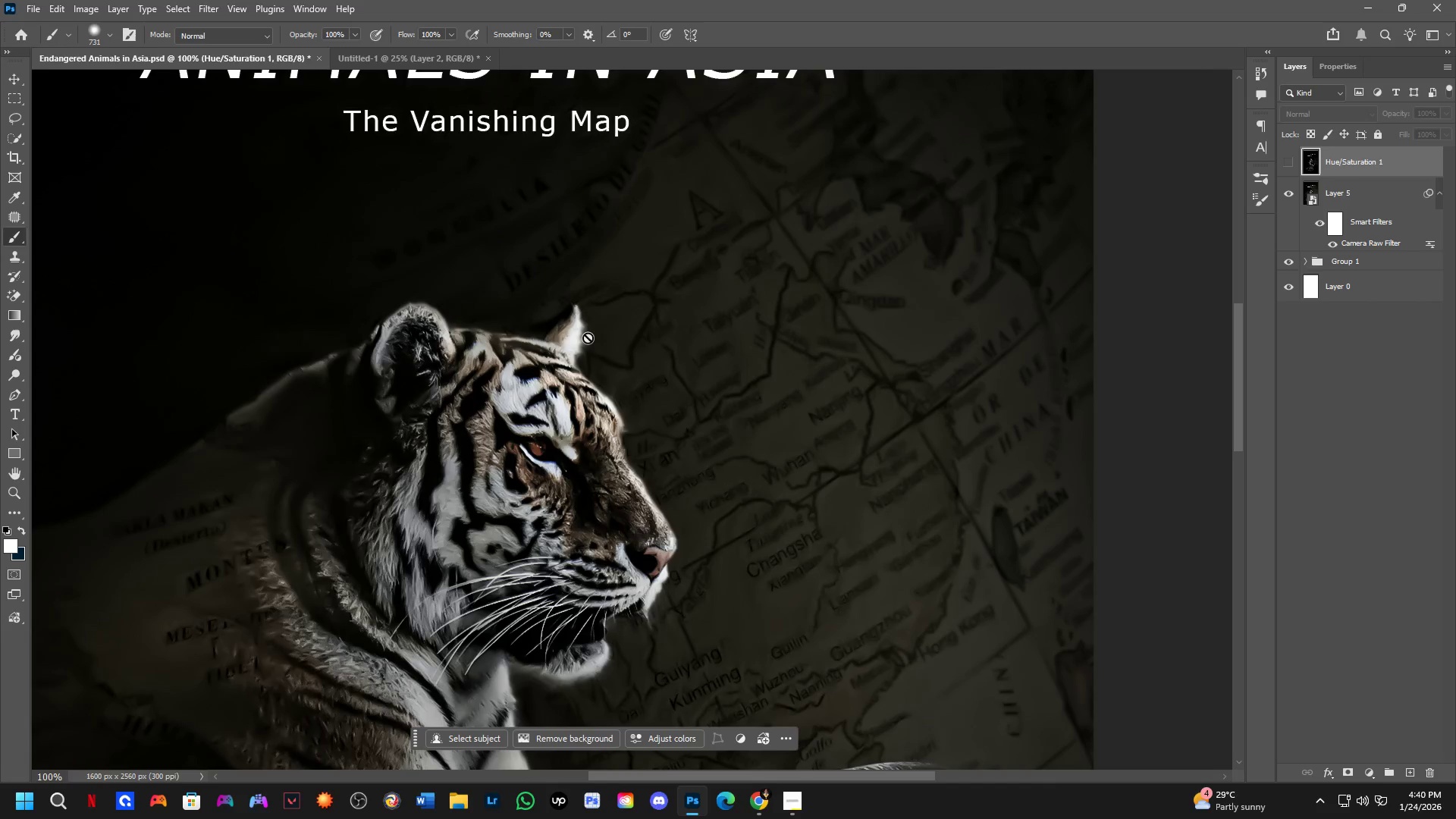 
scroll: coordinate [561, 315], scroll_direction: down, amount: 2.0
 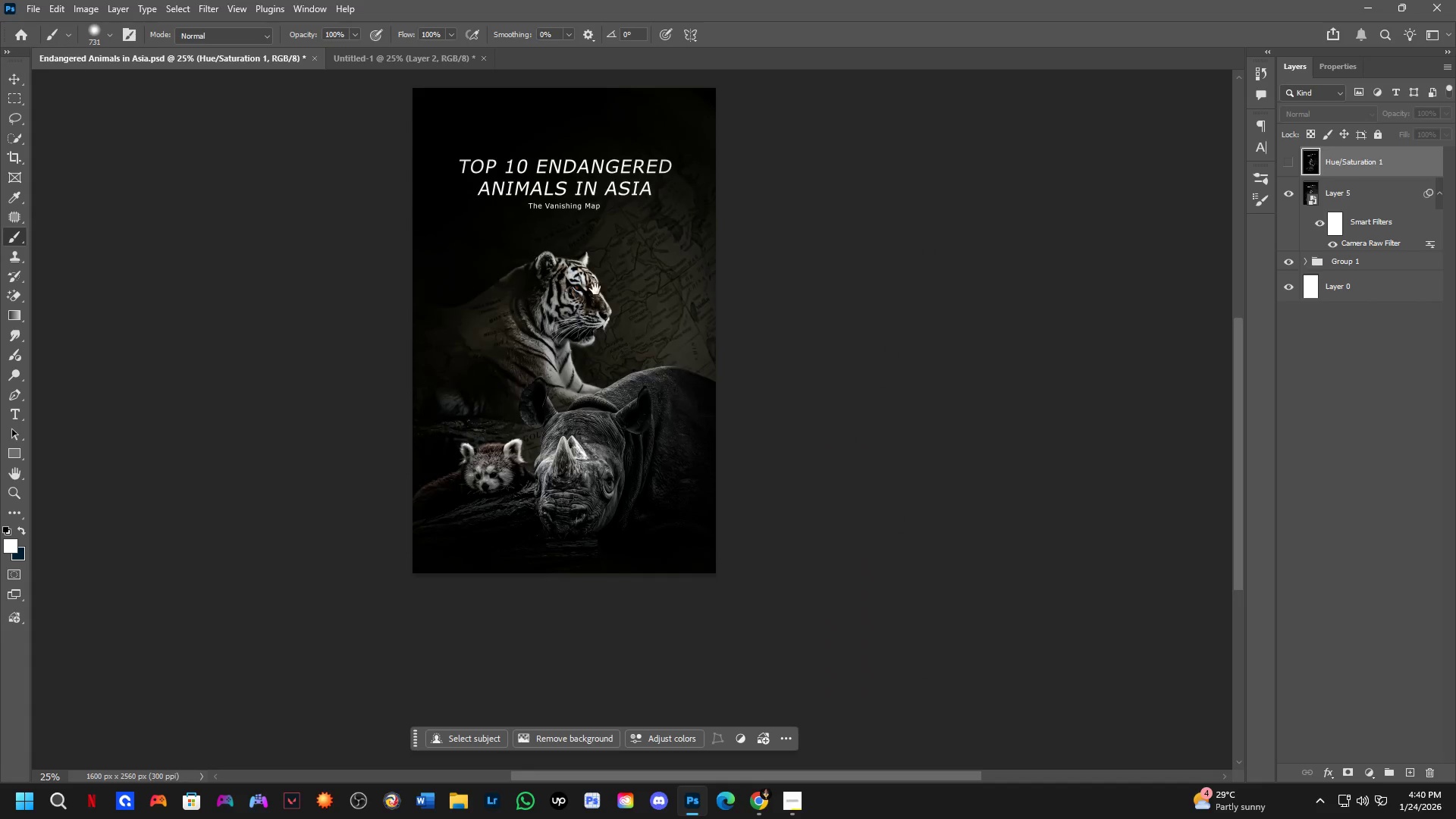 
left_click_drag(start_coordinate=[623, 265], to_coordinate=[629, 343])
 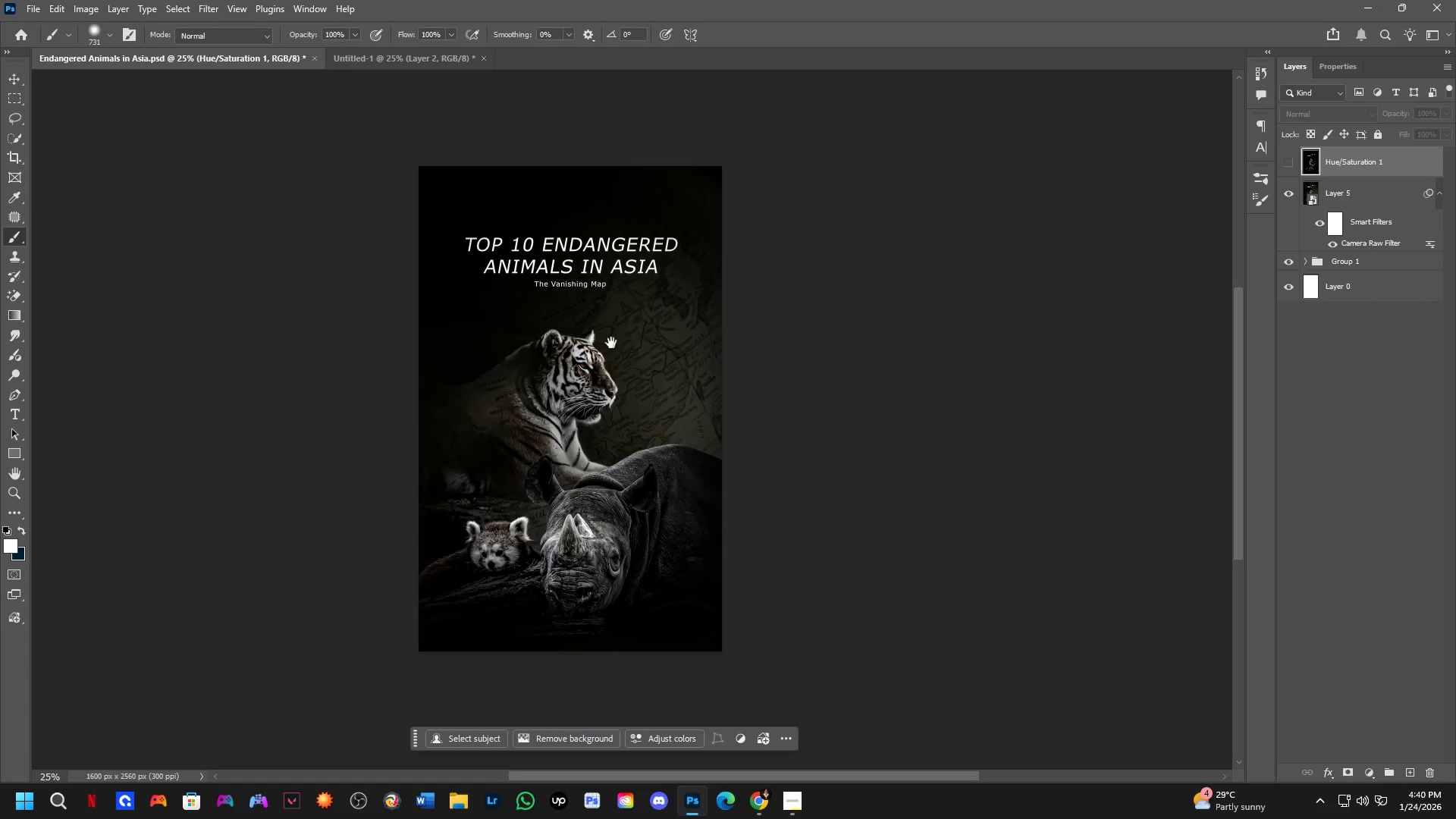 
hold_key(key=Space, duration=3.31)
 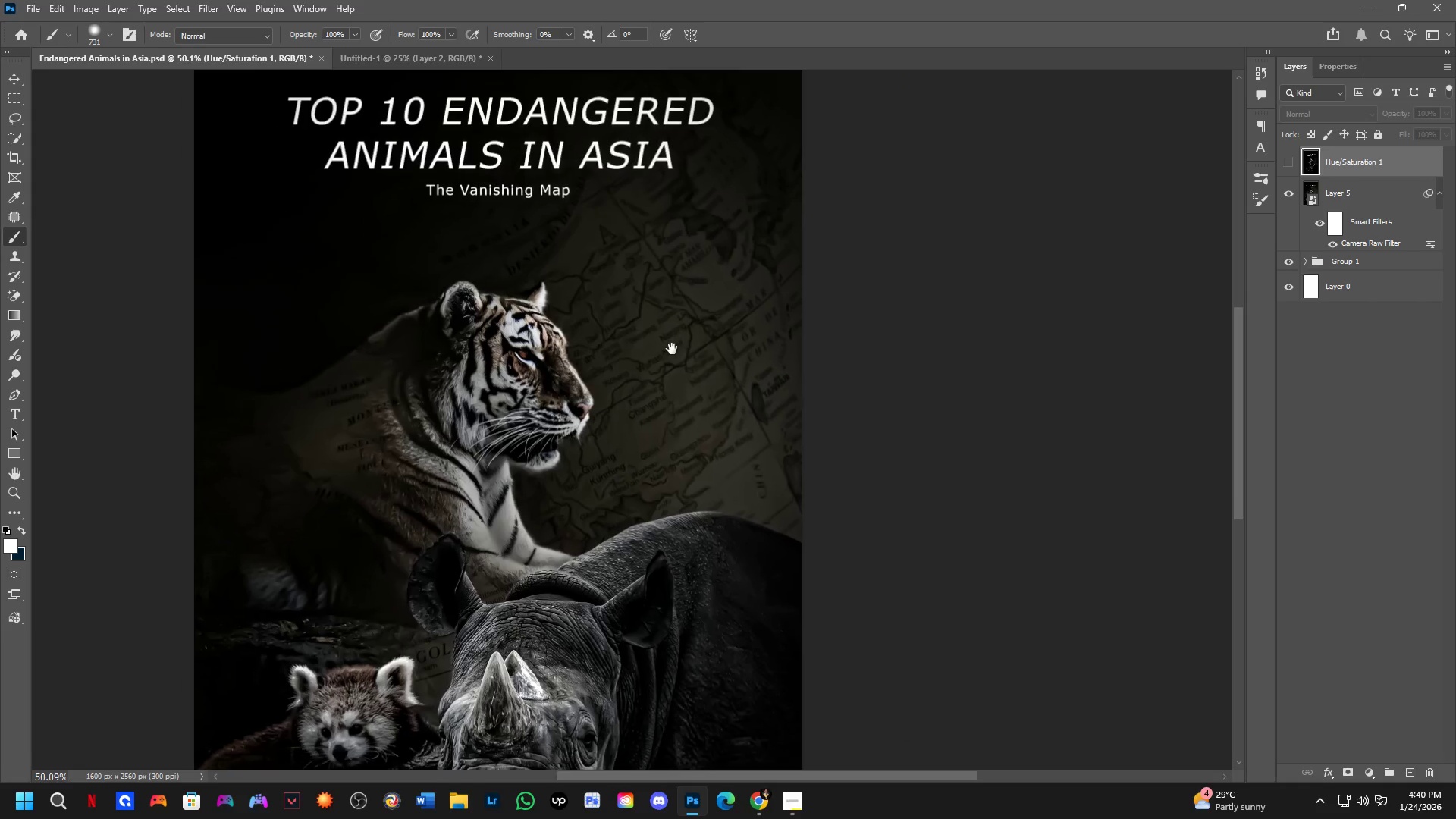 
hold_key(key=ShiftLeft, duration=1.12)
scroll: coordinate [594, 337], scroll_direction: up, amount: 4.0
 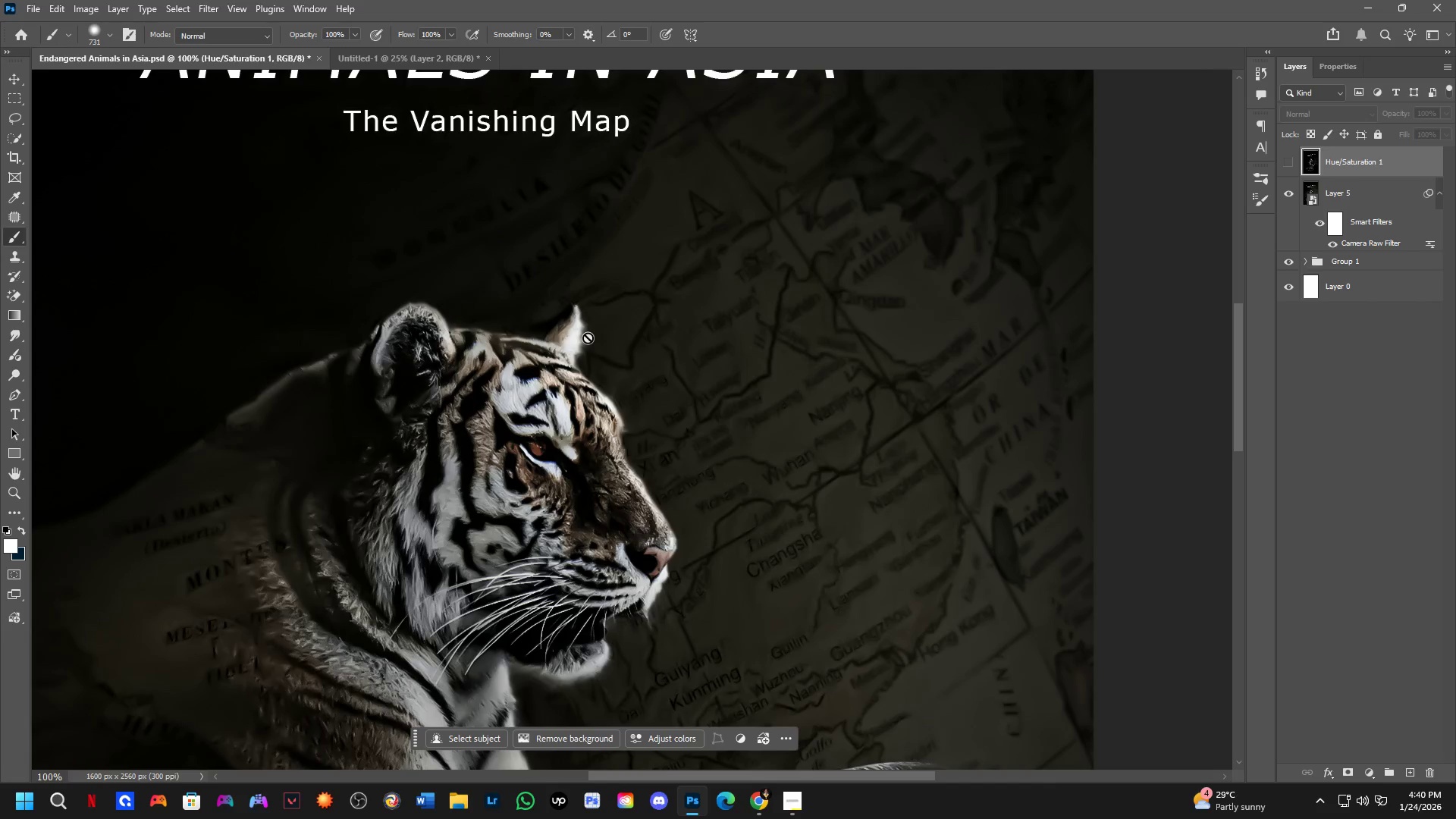 
scroll: coordinate [588, 337], scroll_direction: down, amount: 4.0
 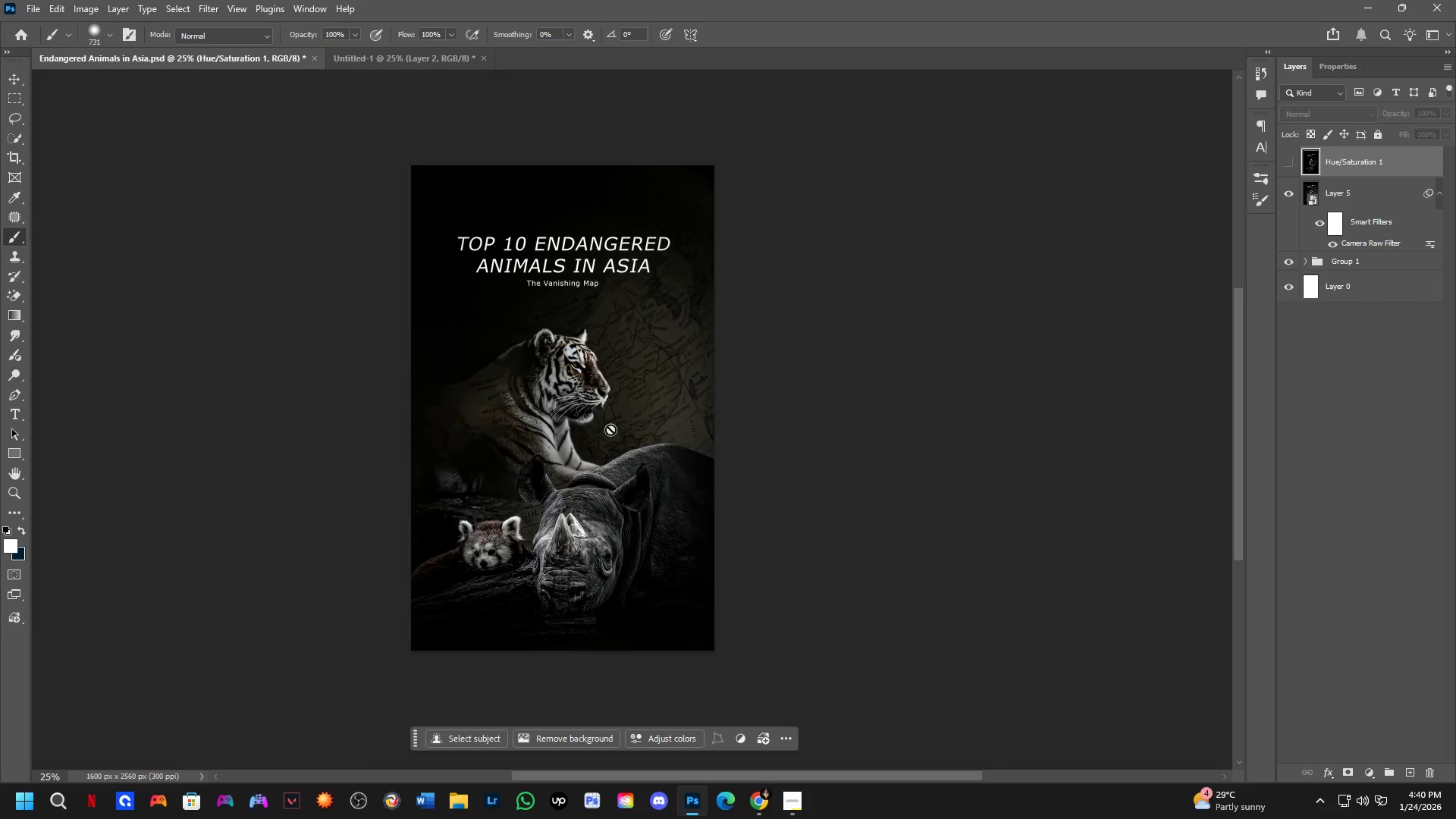 
key(Shift+ShiftLeft)
 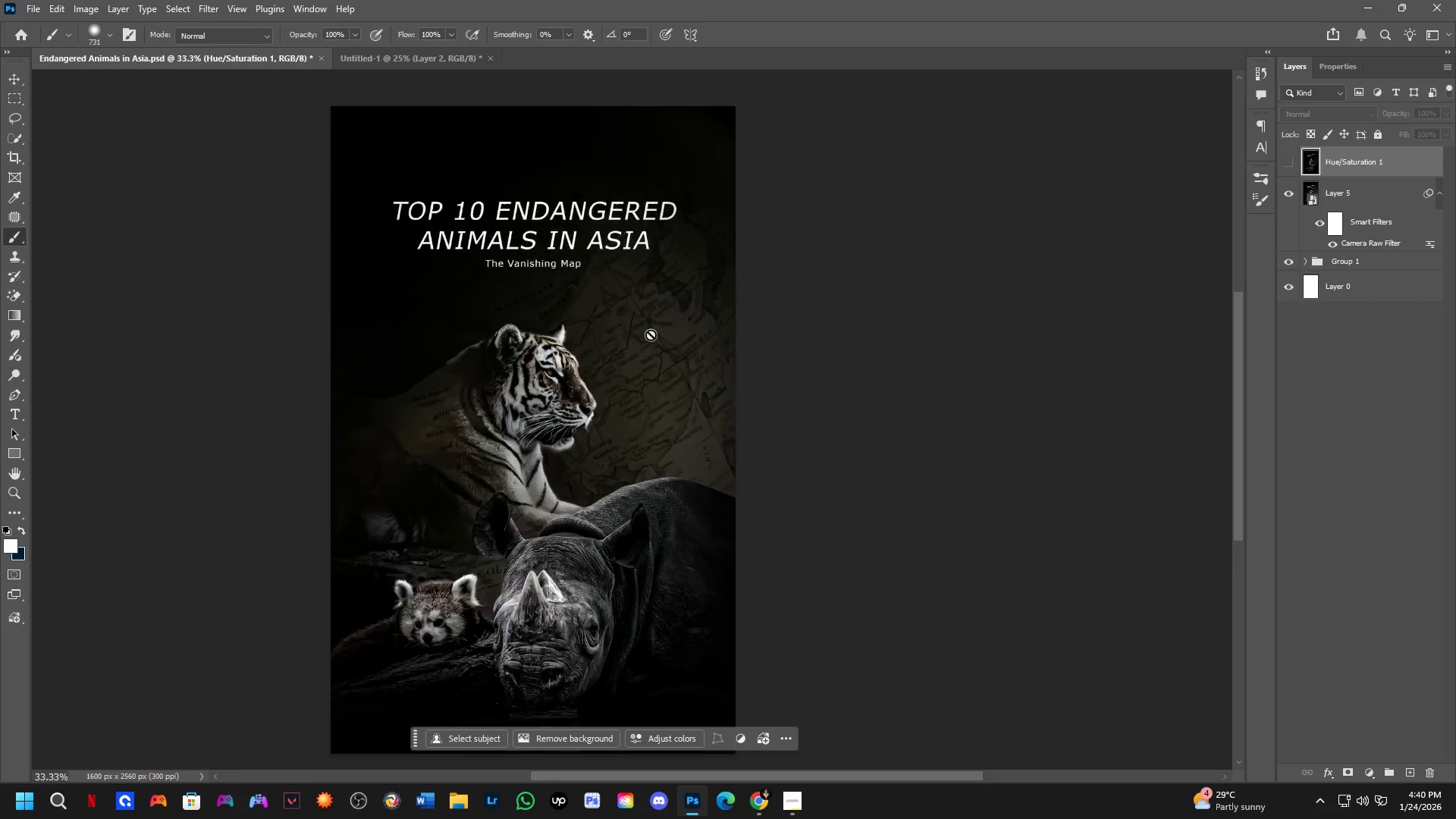 
hold_key(key=ShiftLeft, duration=1.08)
 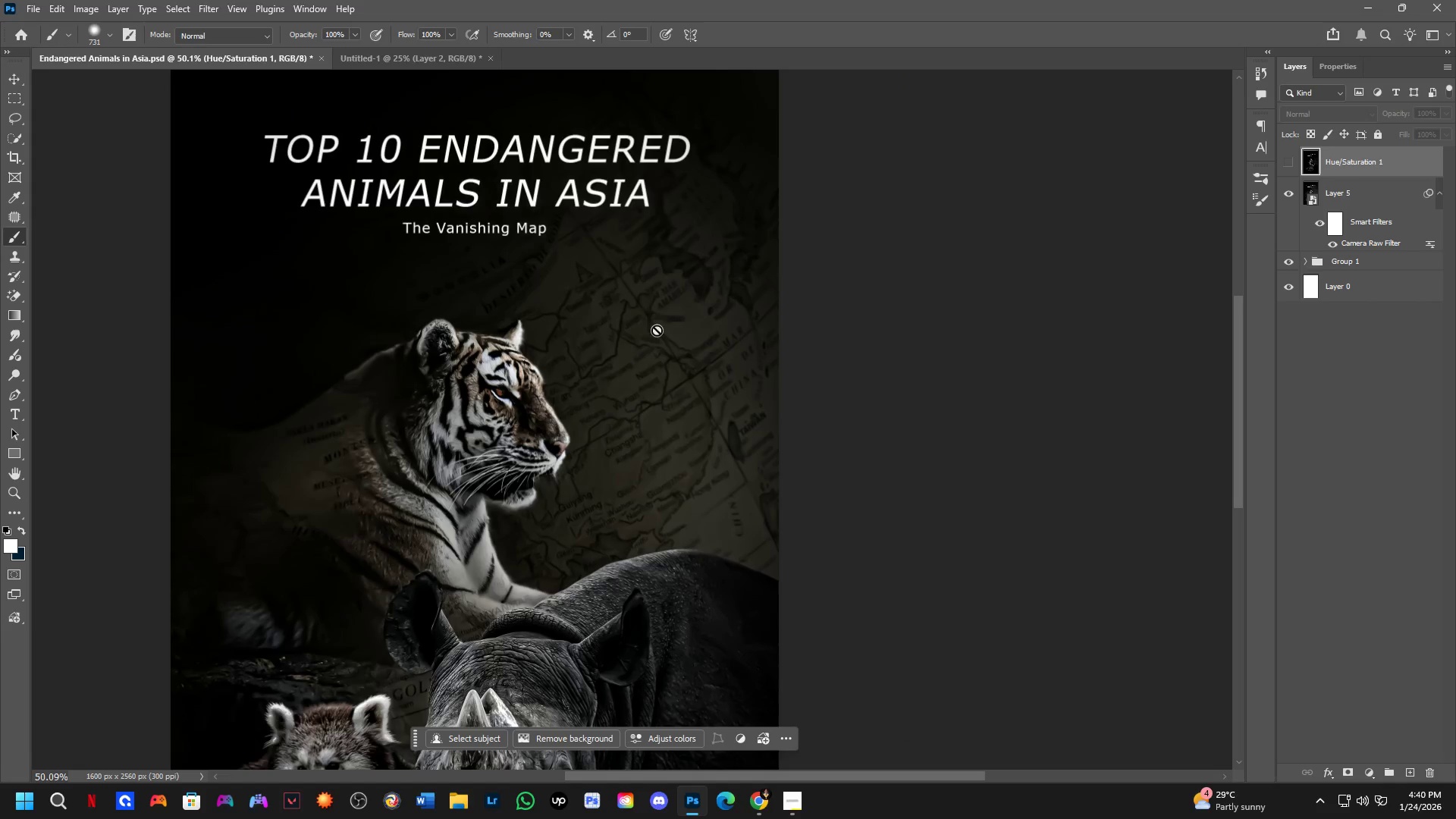 
hold_key(key=Space, duration=1.11)
 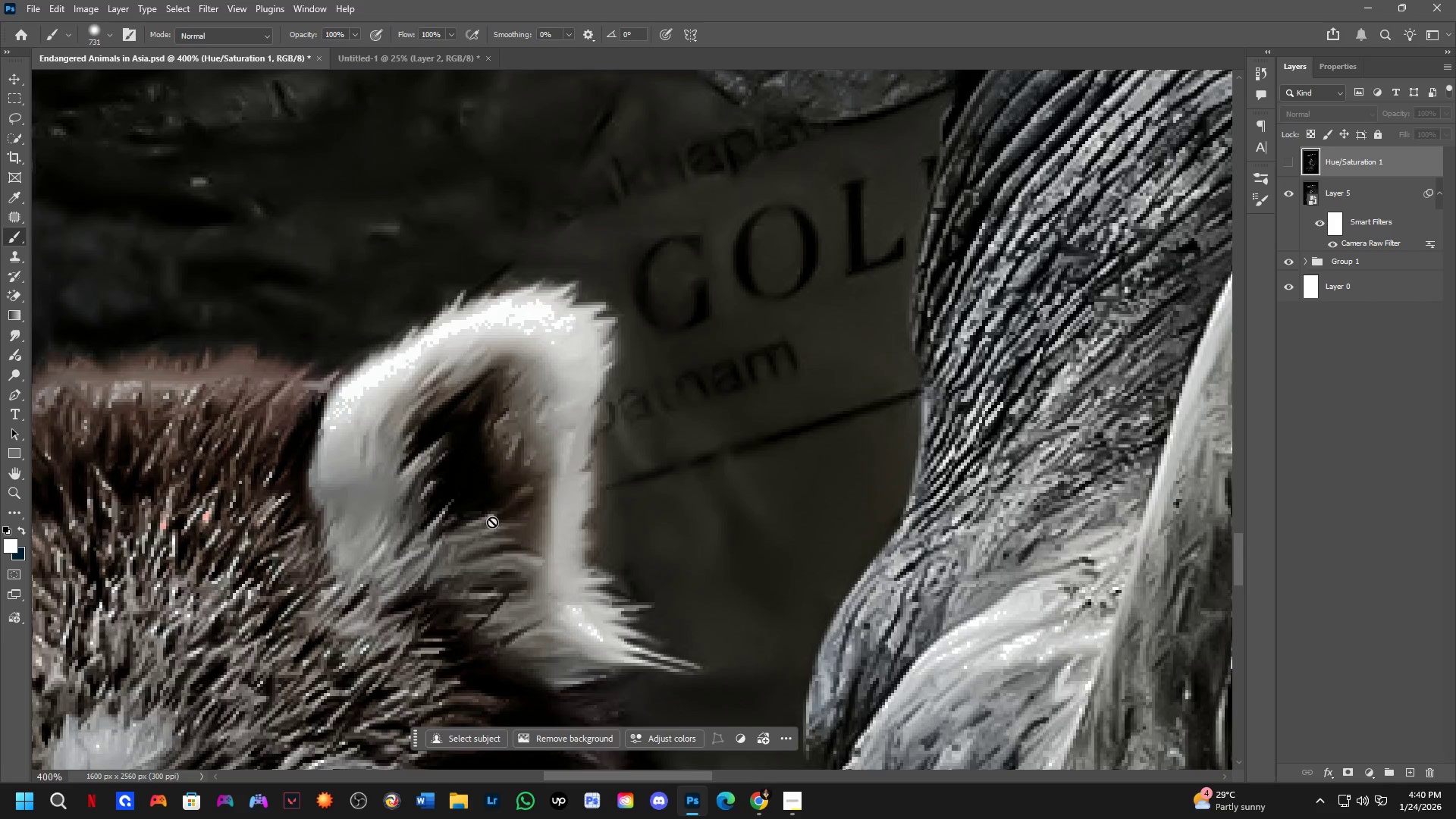 
scroll: coordinate [657, 325], scroll_direction: up, amount: 2.0
 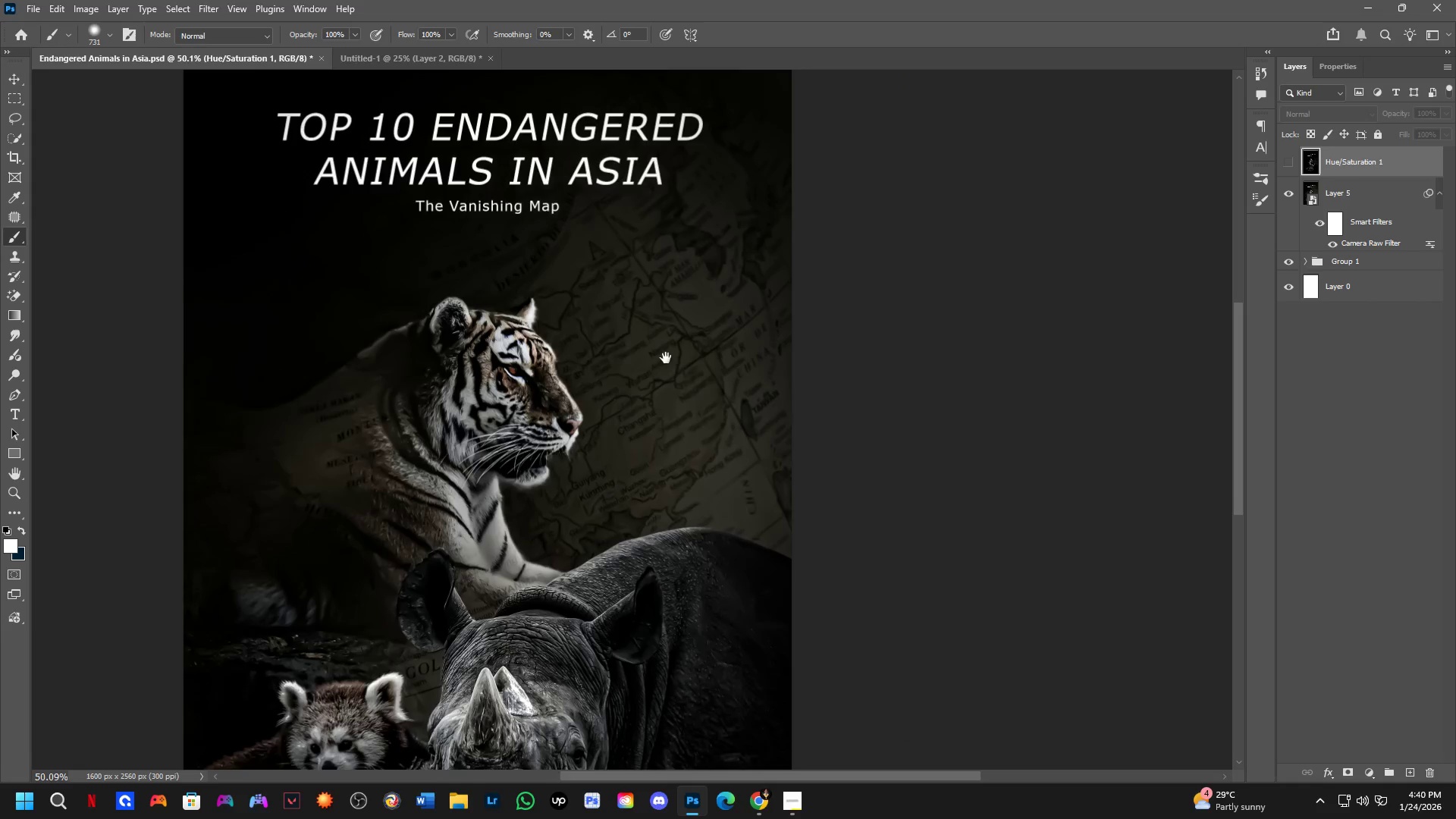 
left_click_drag(start_coordinate=[648, 387], to_coordinate=[767, 184])
 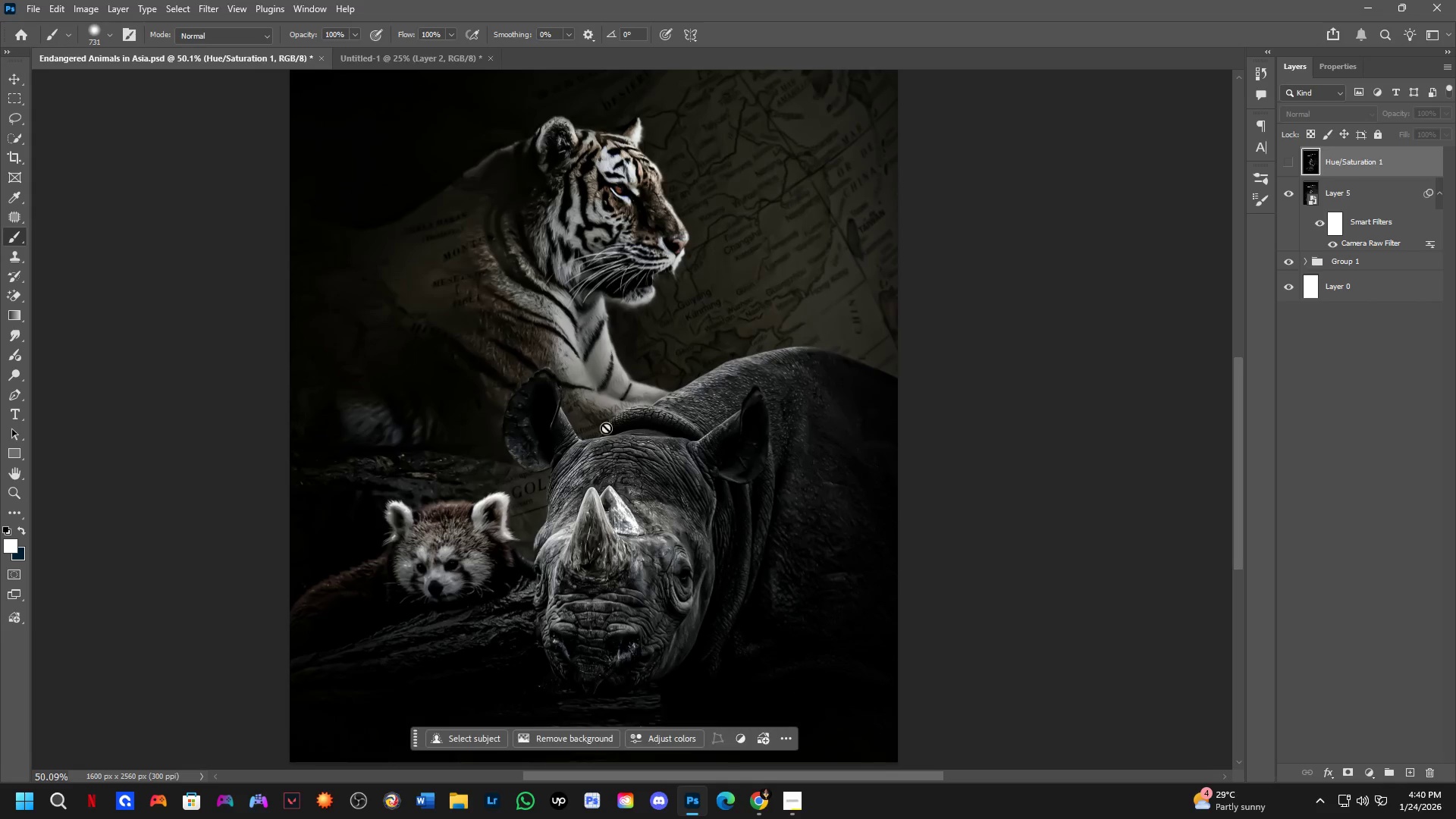 
hold_key(key=ShiftLeft, duration=0.92)
scroll: coordinate [492, 523], scroll_direction: up, amount: 5.0
 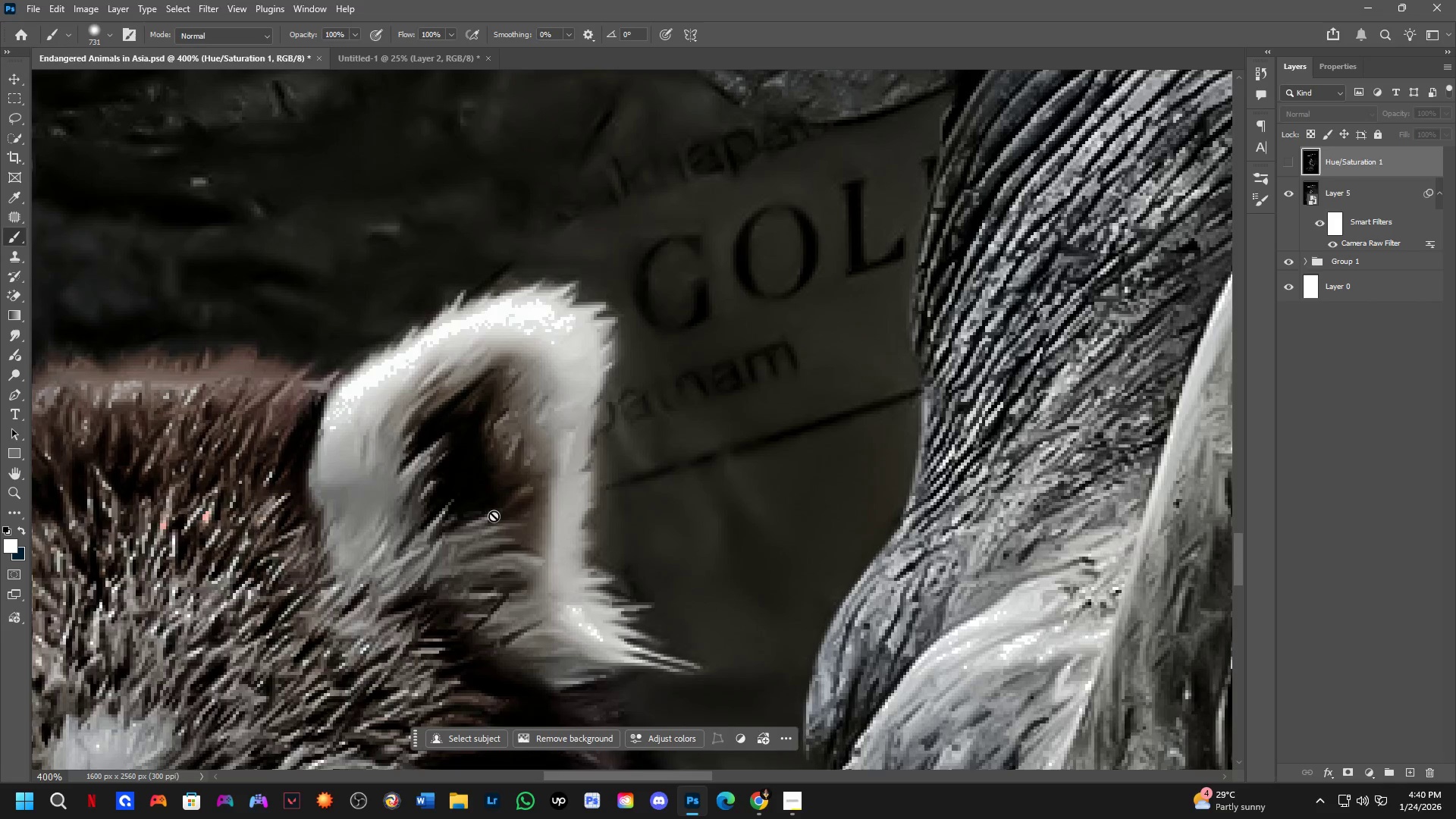 
hold_key(key=Space, duration=0.48)
 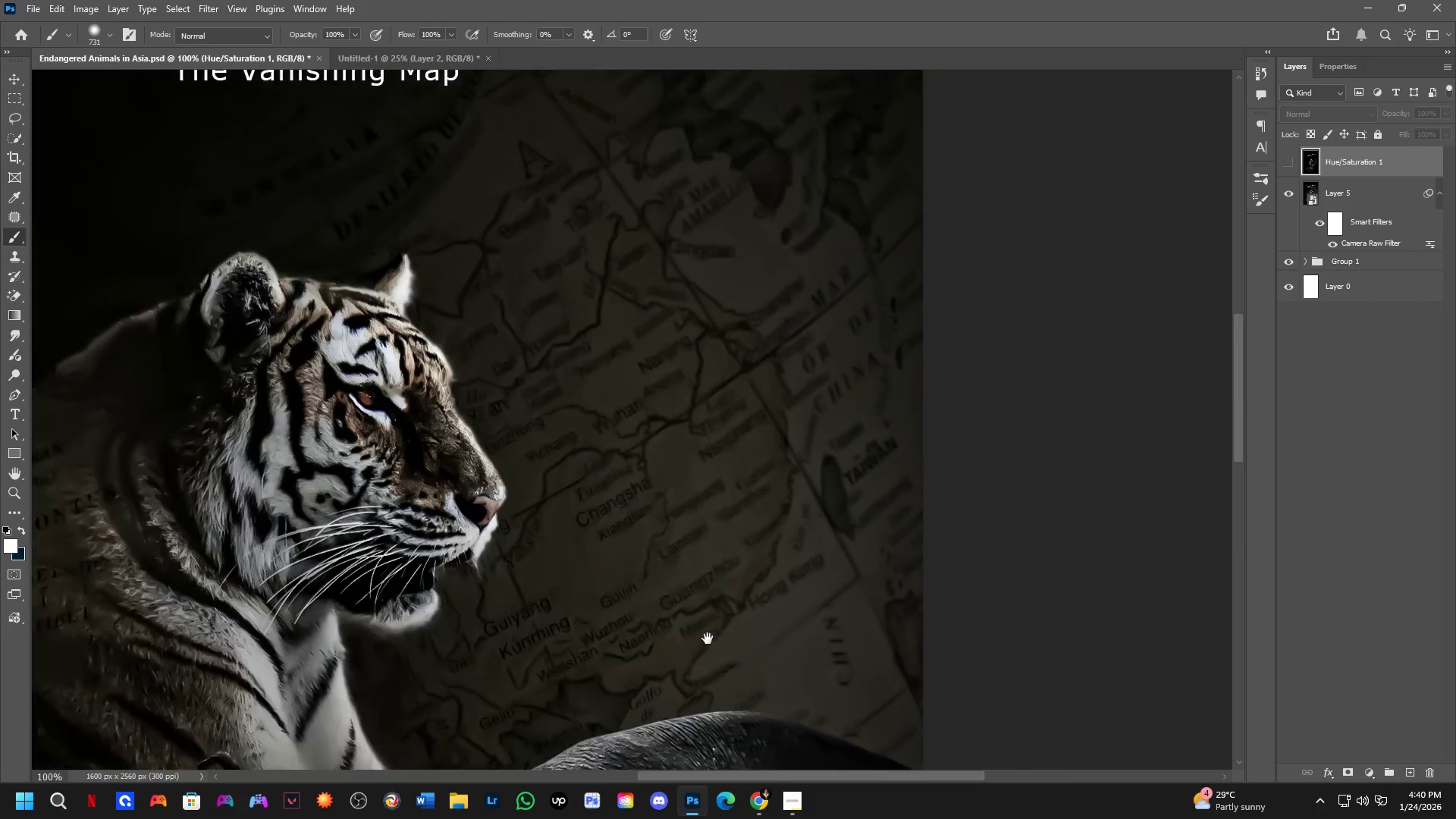 
scroll: coordinate [496, 508], scroll_direction: down, amount: 3.0
 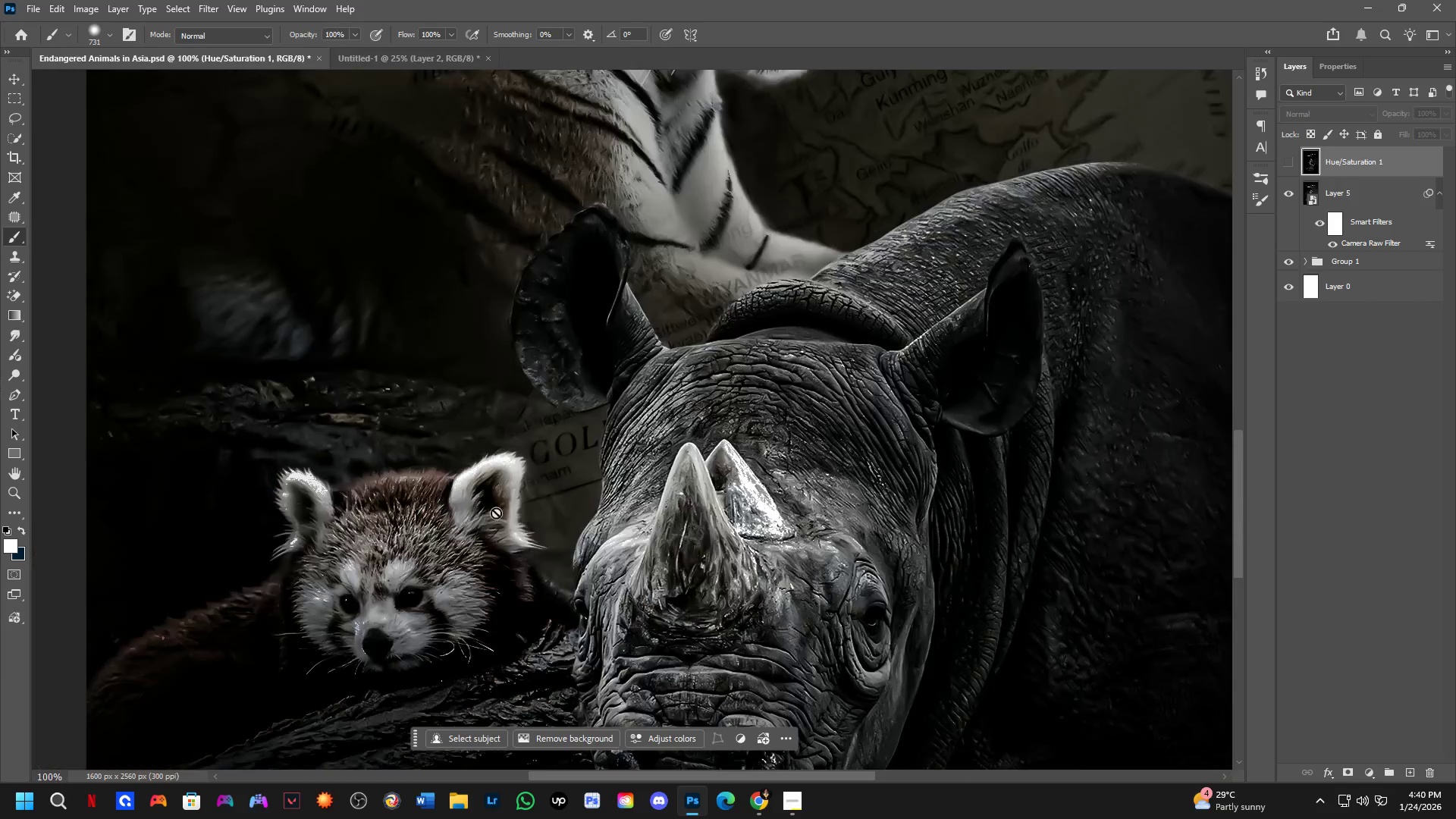 
left_click_drag(start_coordinate=[469, 579], to_coordinate=[339, 691])
 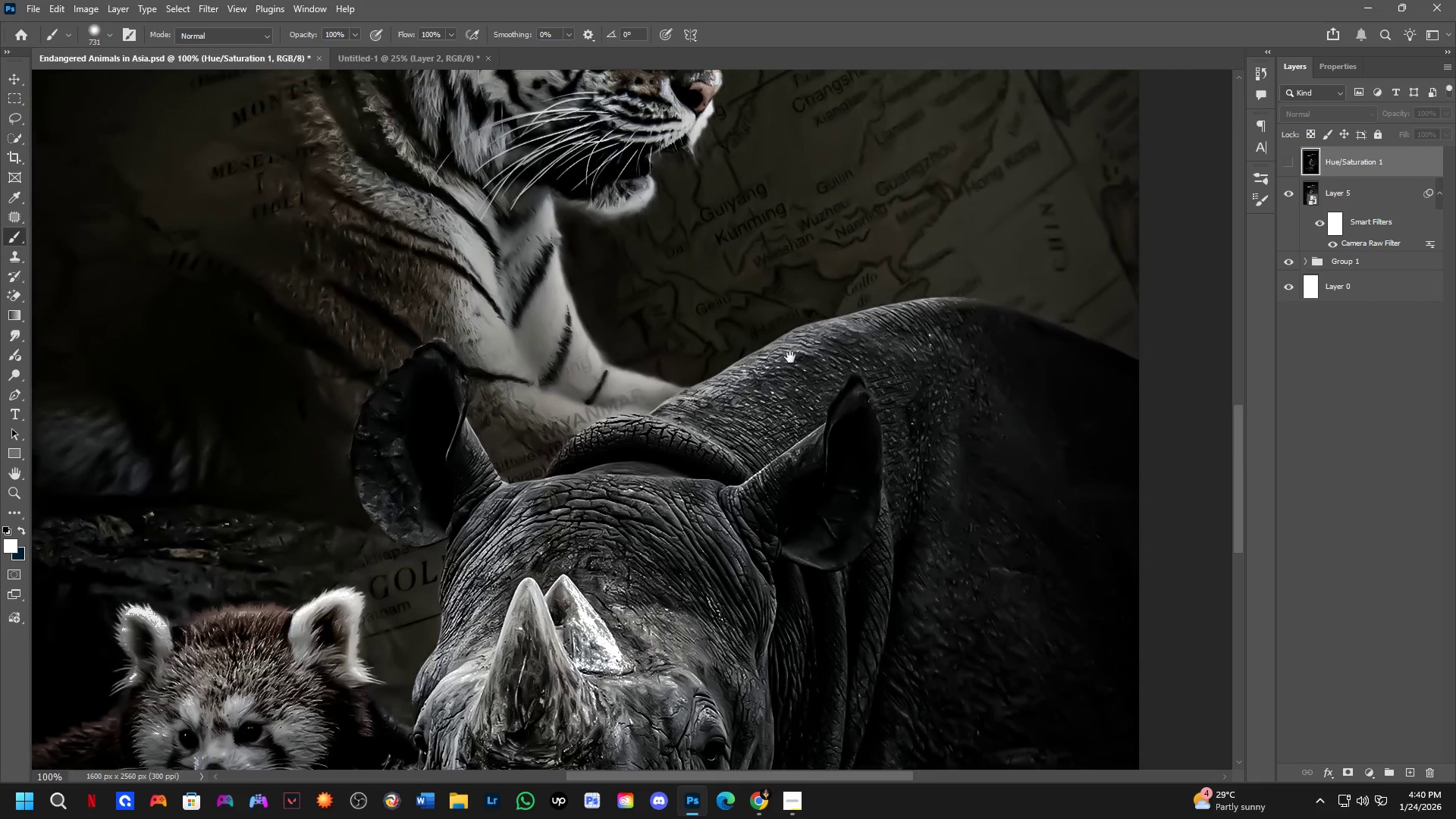 
hold_key(key=Space, duration=0.78)
 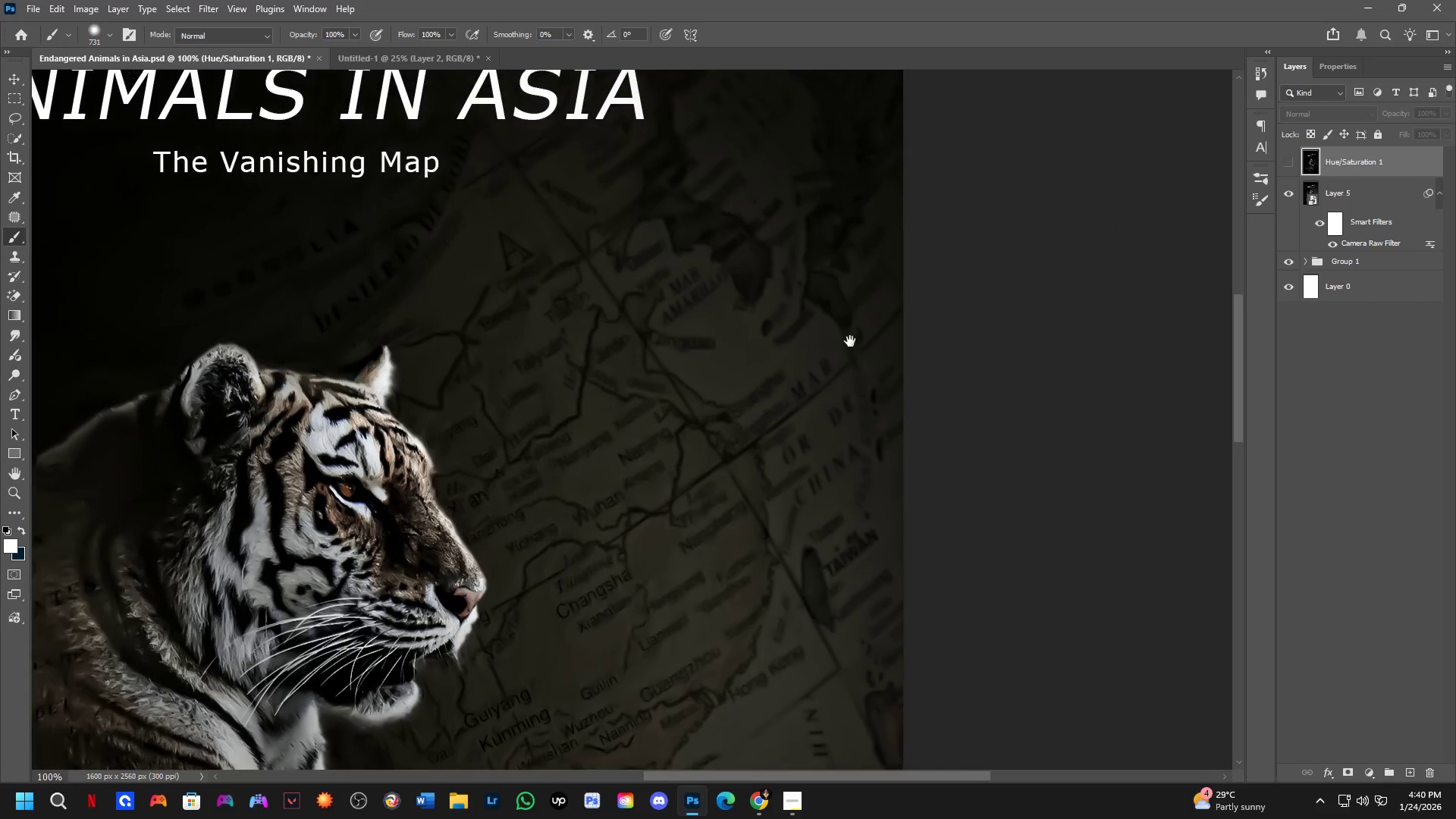 
left_click_drag(start_coordinate=[886, 252], to_coordinate=[707, 639])
 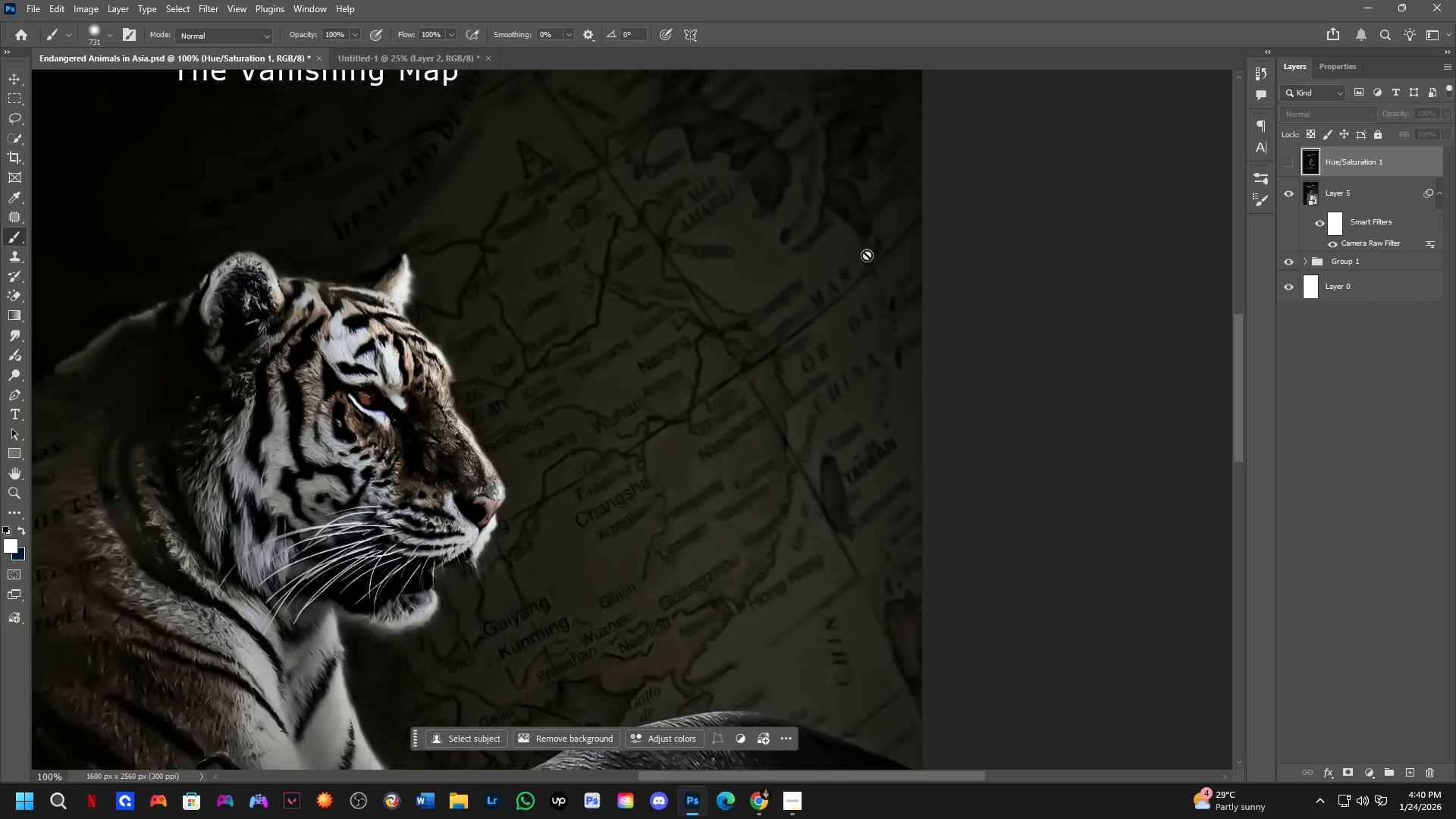 
hold_key(key=Space, duration=0.83)
 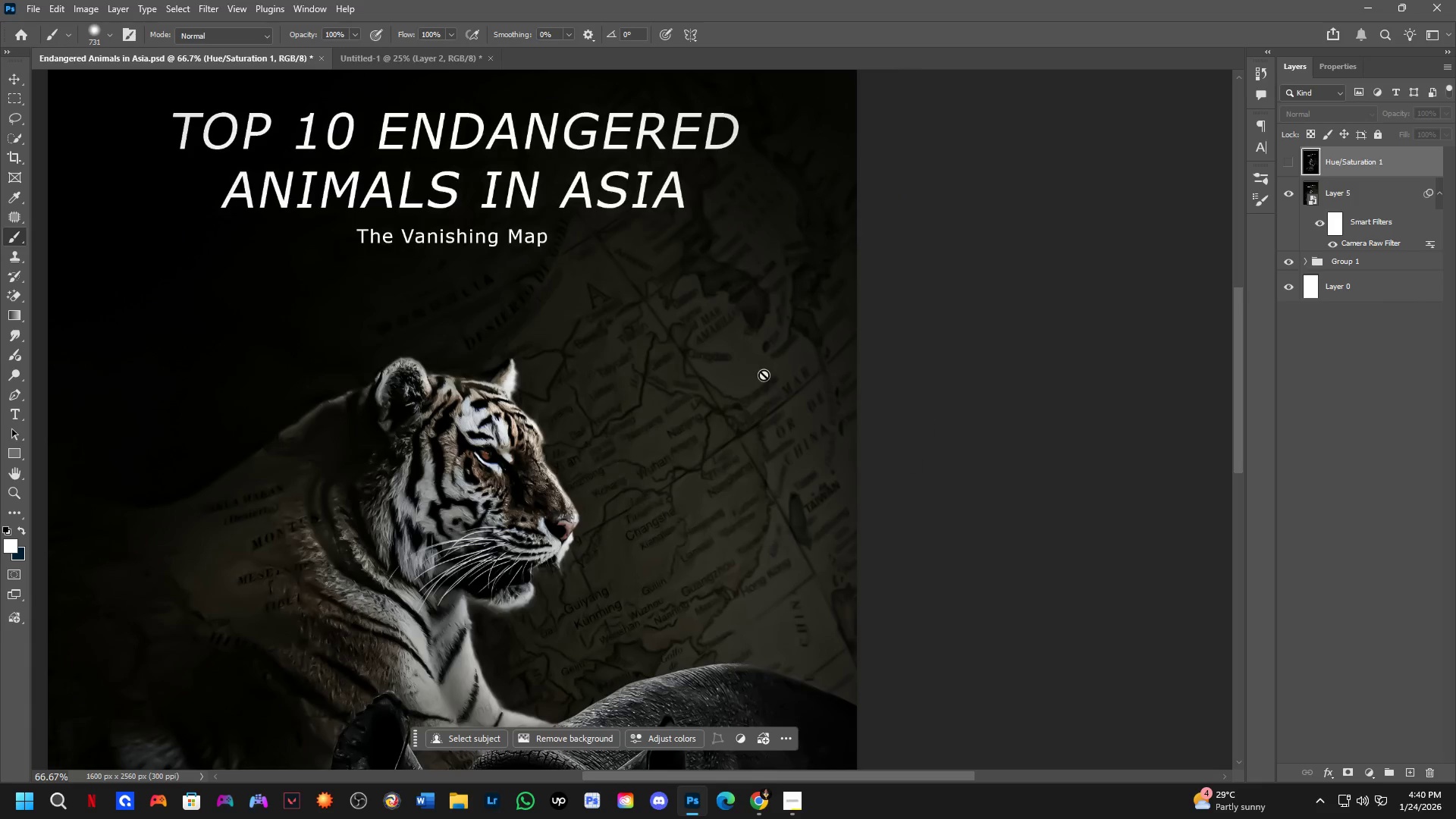 
left_click_drag(start_coordinate=[869, 246], to_coordinate=[850, 343])
 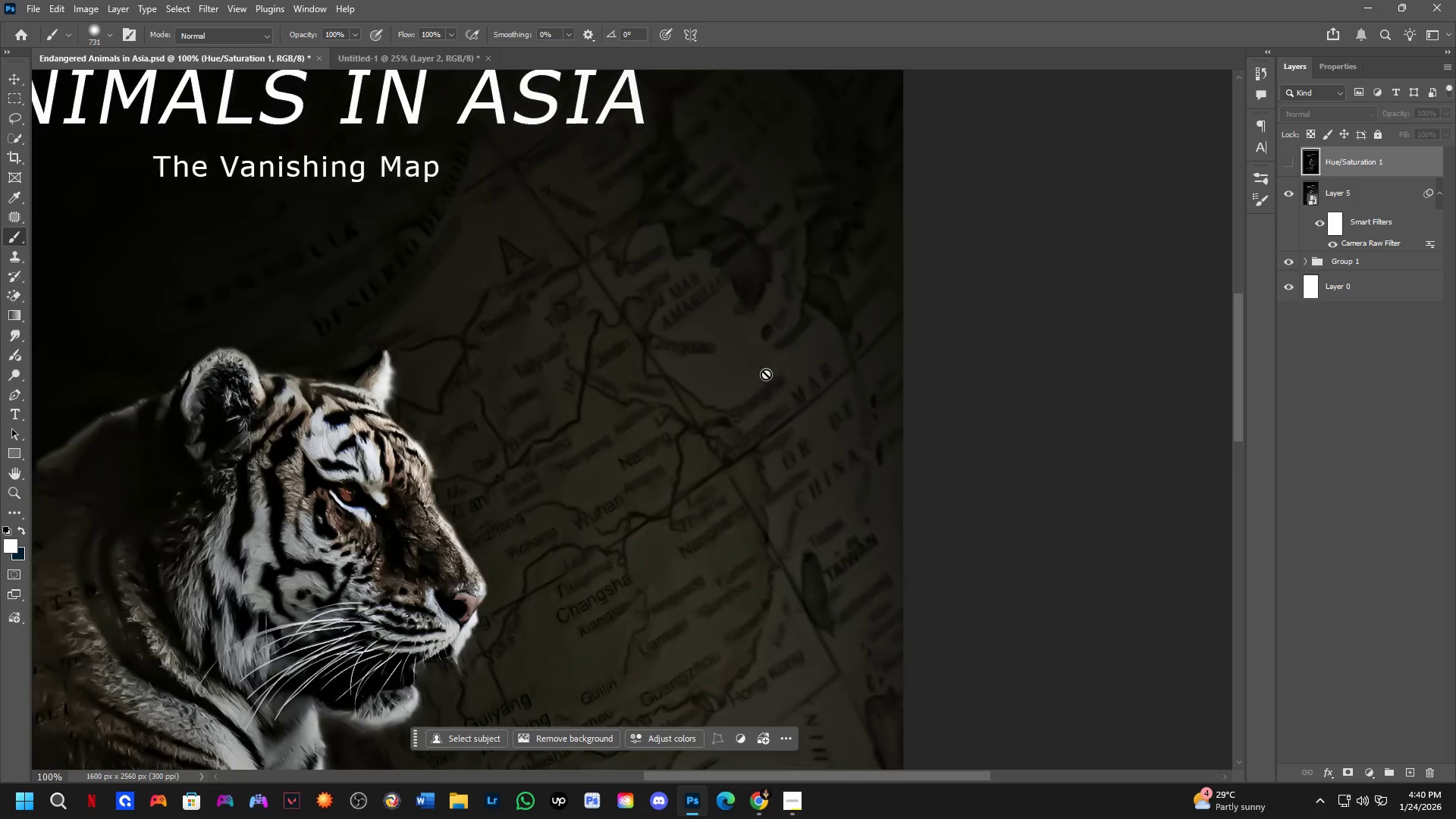 
key(Shift+ShiftLeft)
 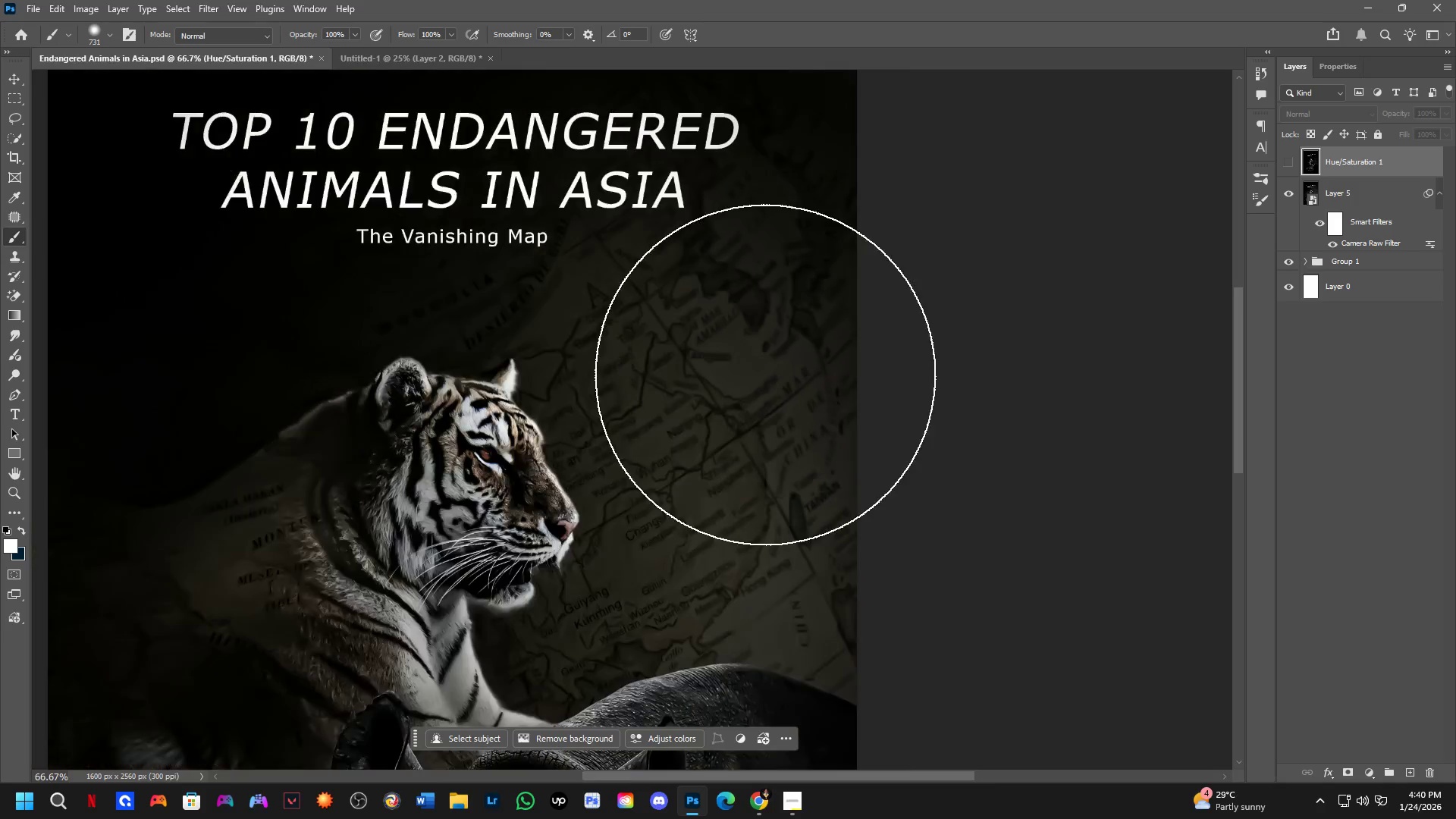 
scroll: coordinate [765, 375], scroll_direction: down, amount: 1.0
 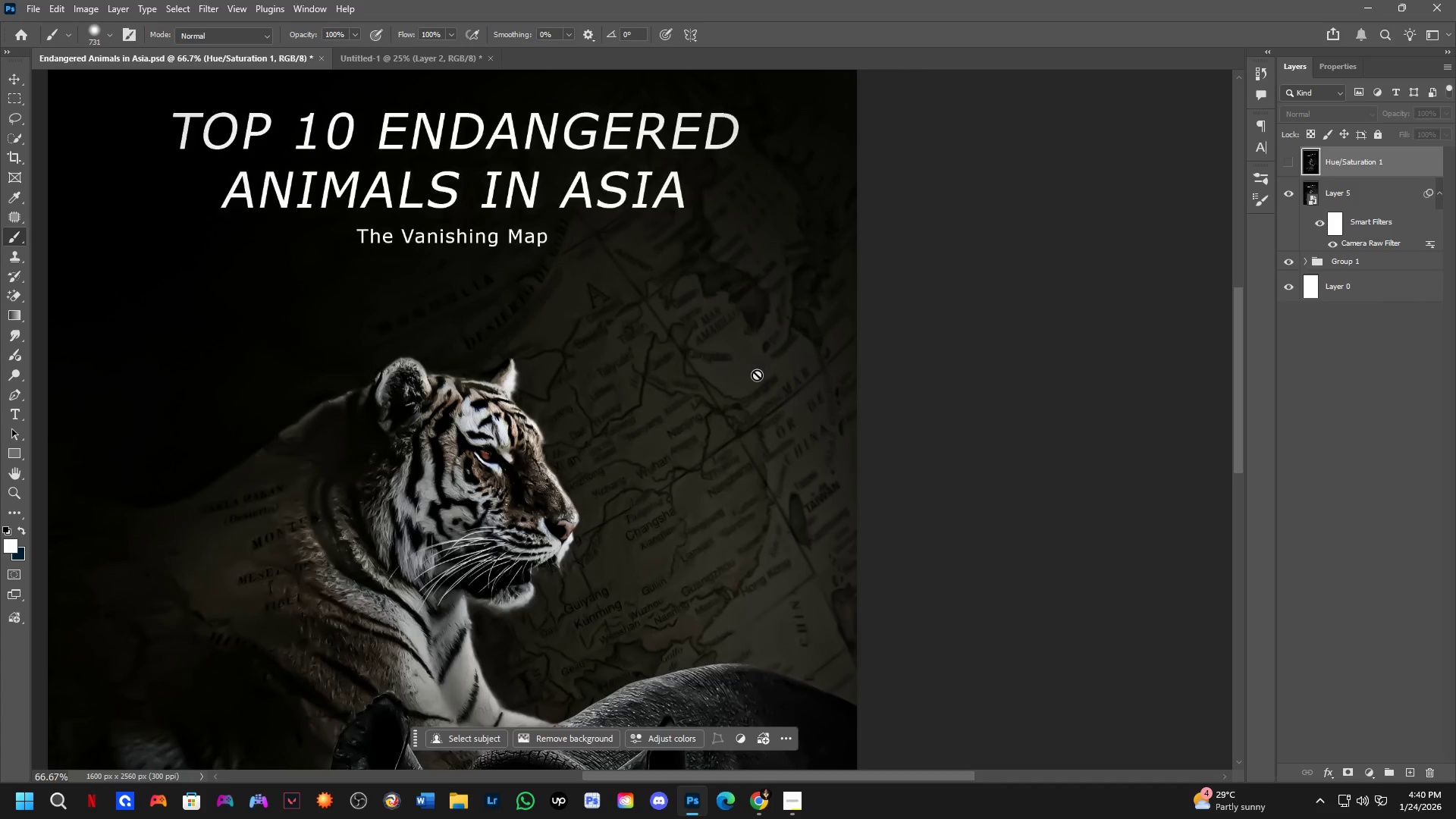 
key(Alt+AltLeft)
 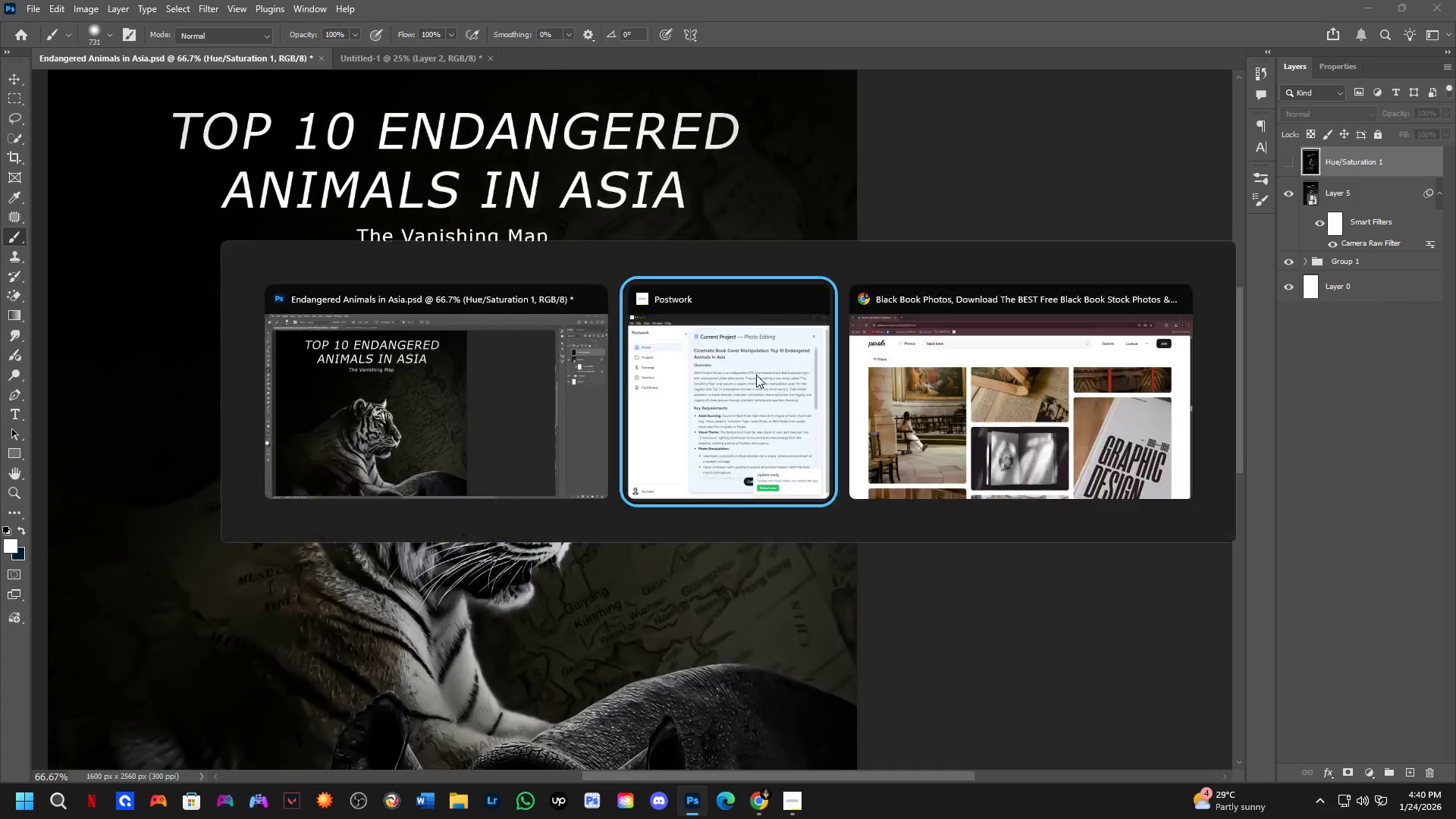 
key(Alt+Tab)